 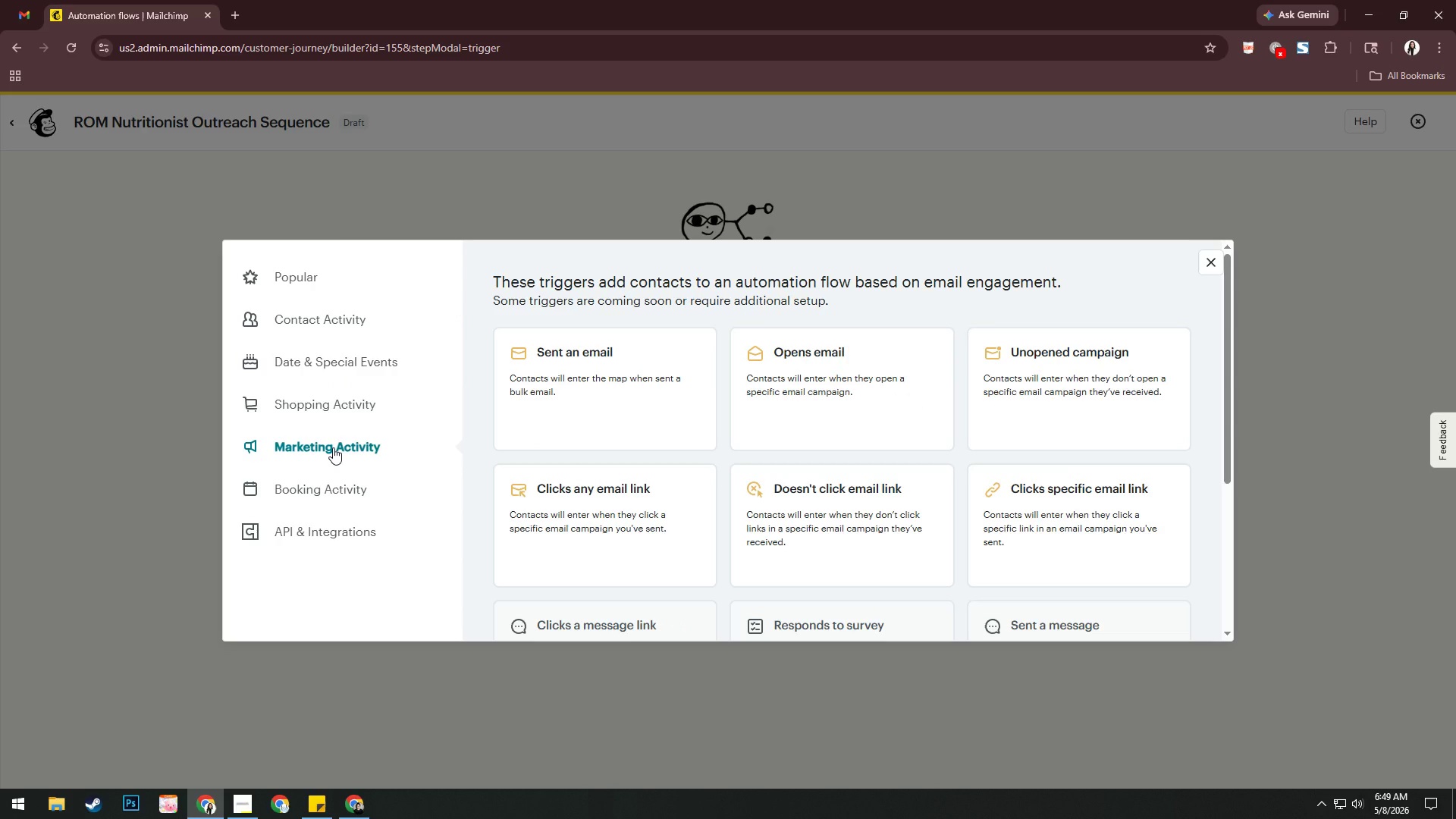 
scroll: coordinate [578, 479], scroll_direction: down, amount: 4.0
 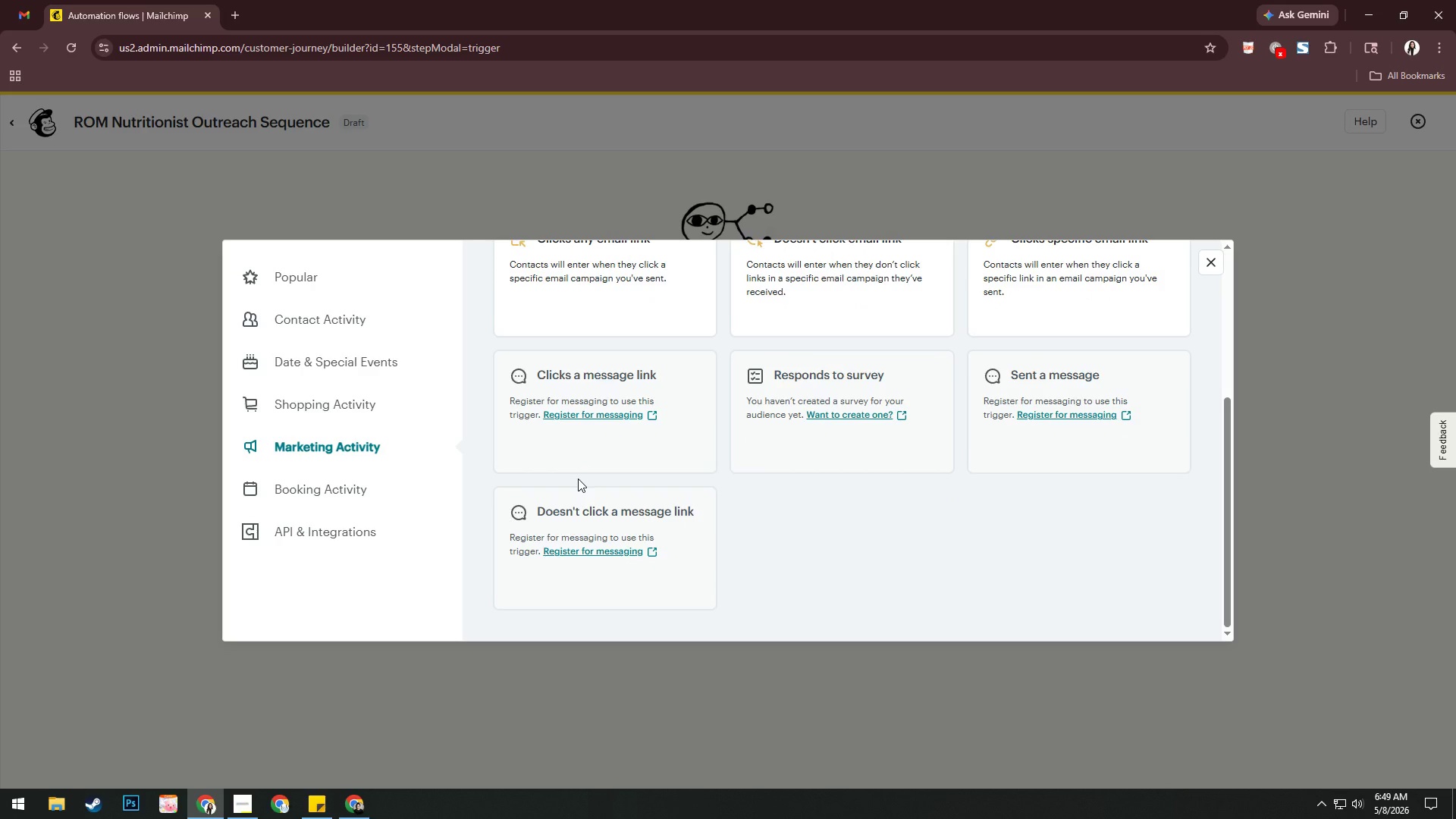 
scroll: coordinate [578, 479], scroll_direction: up, amount: 4.0
 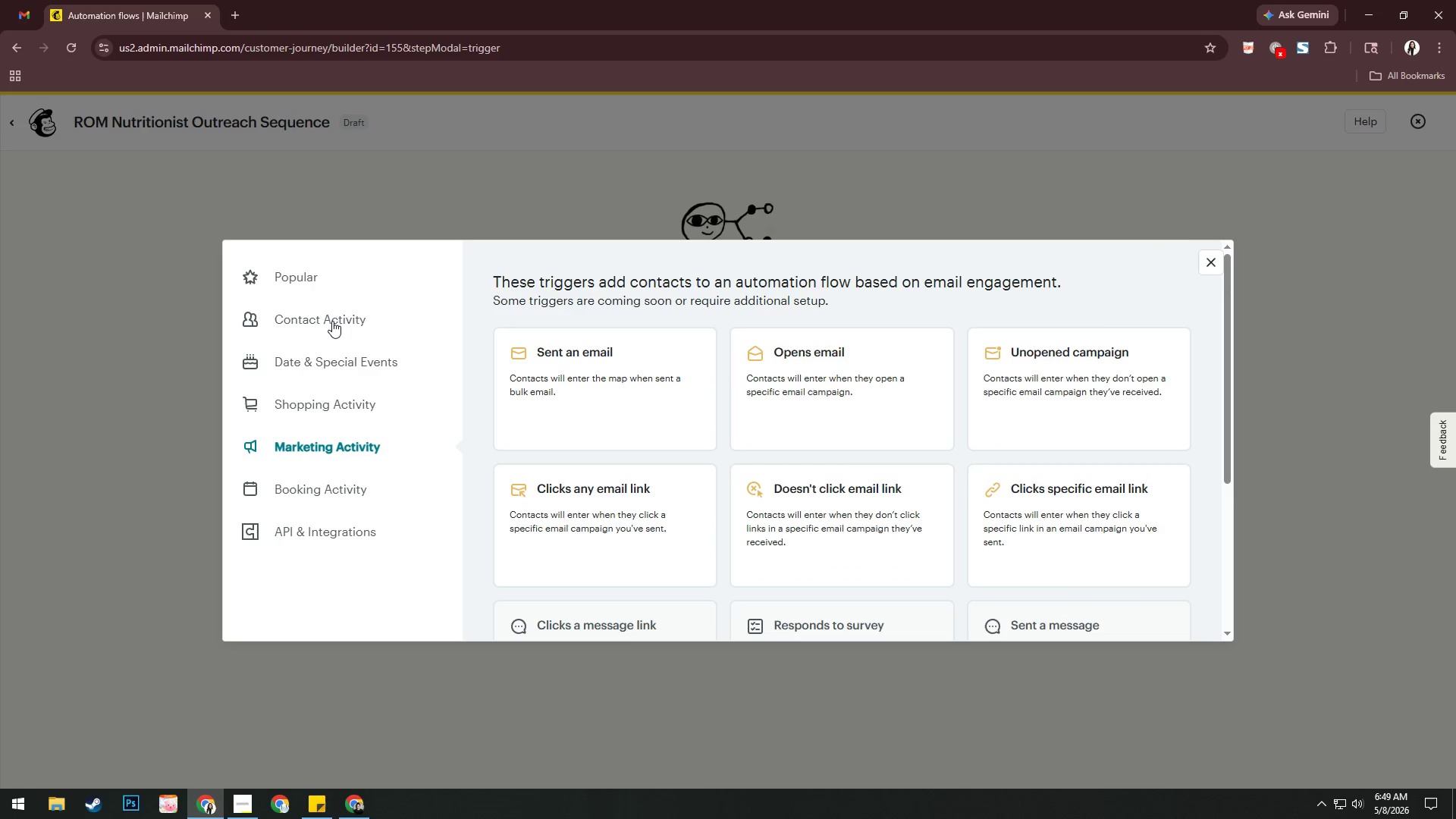 
left_click([332, 320])
 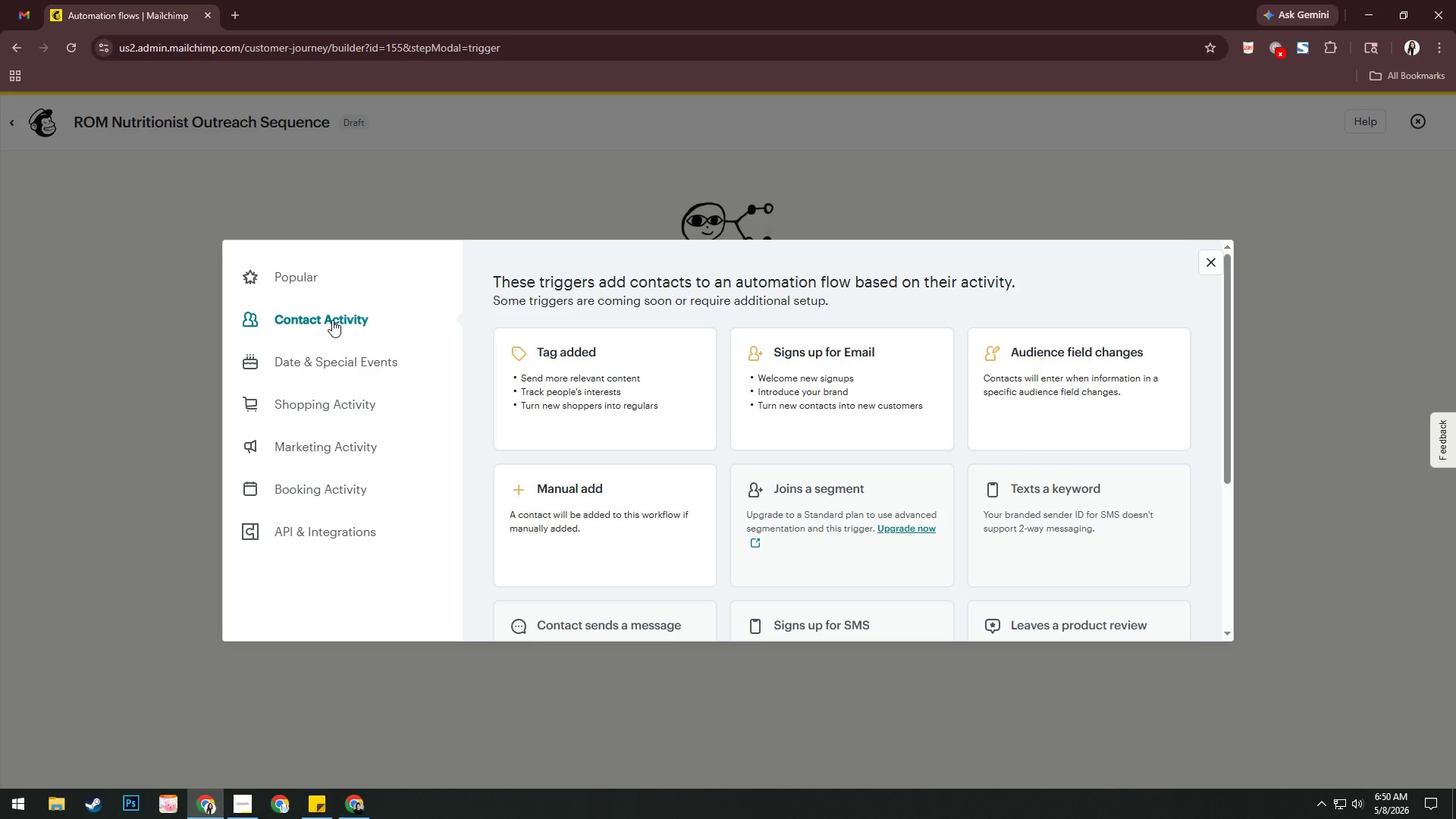 
wait(30.06)
 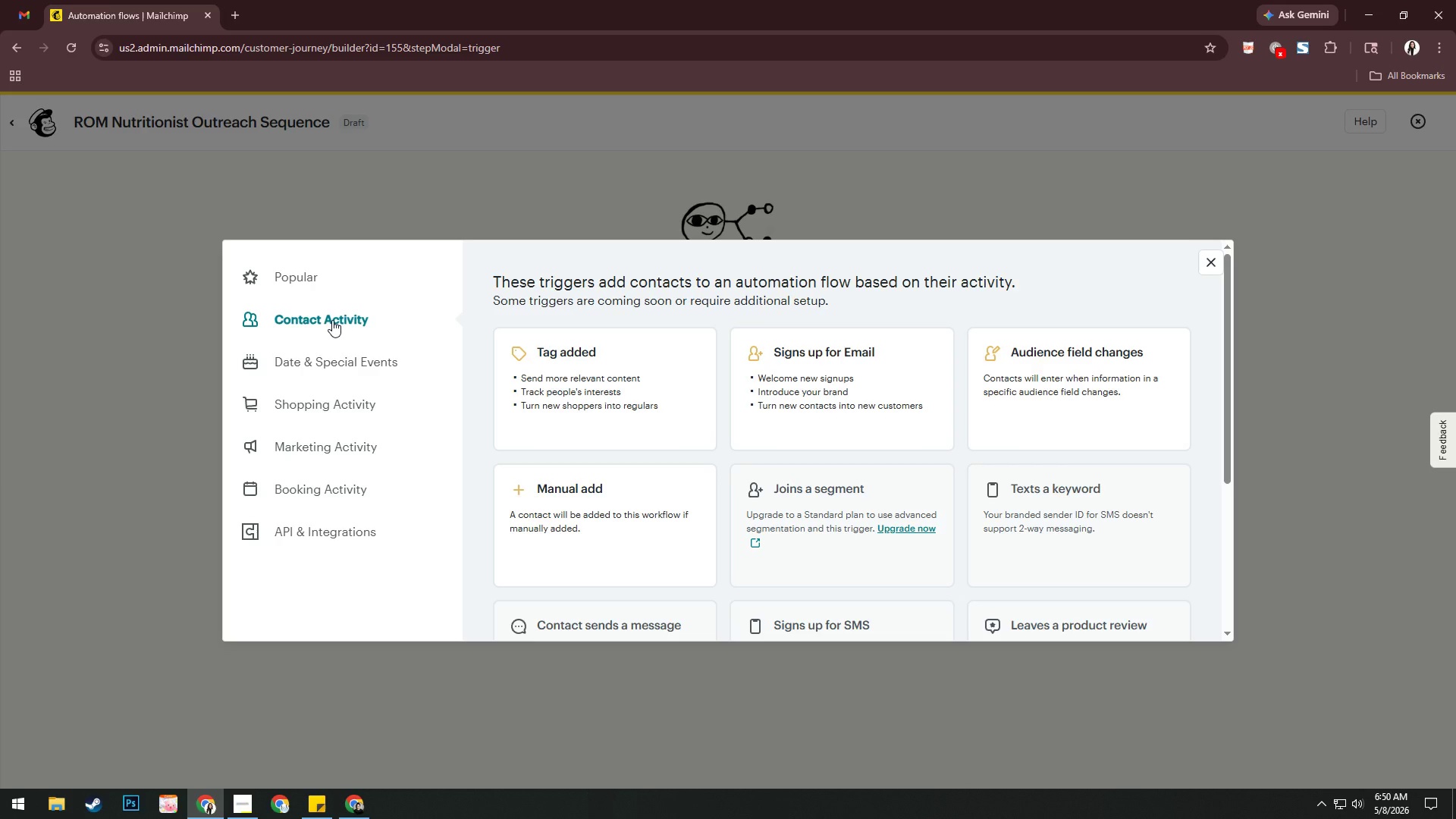 
left_click([640, 383])
 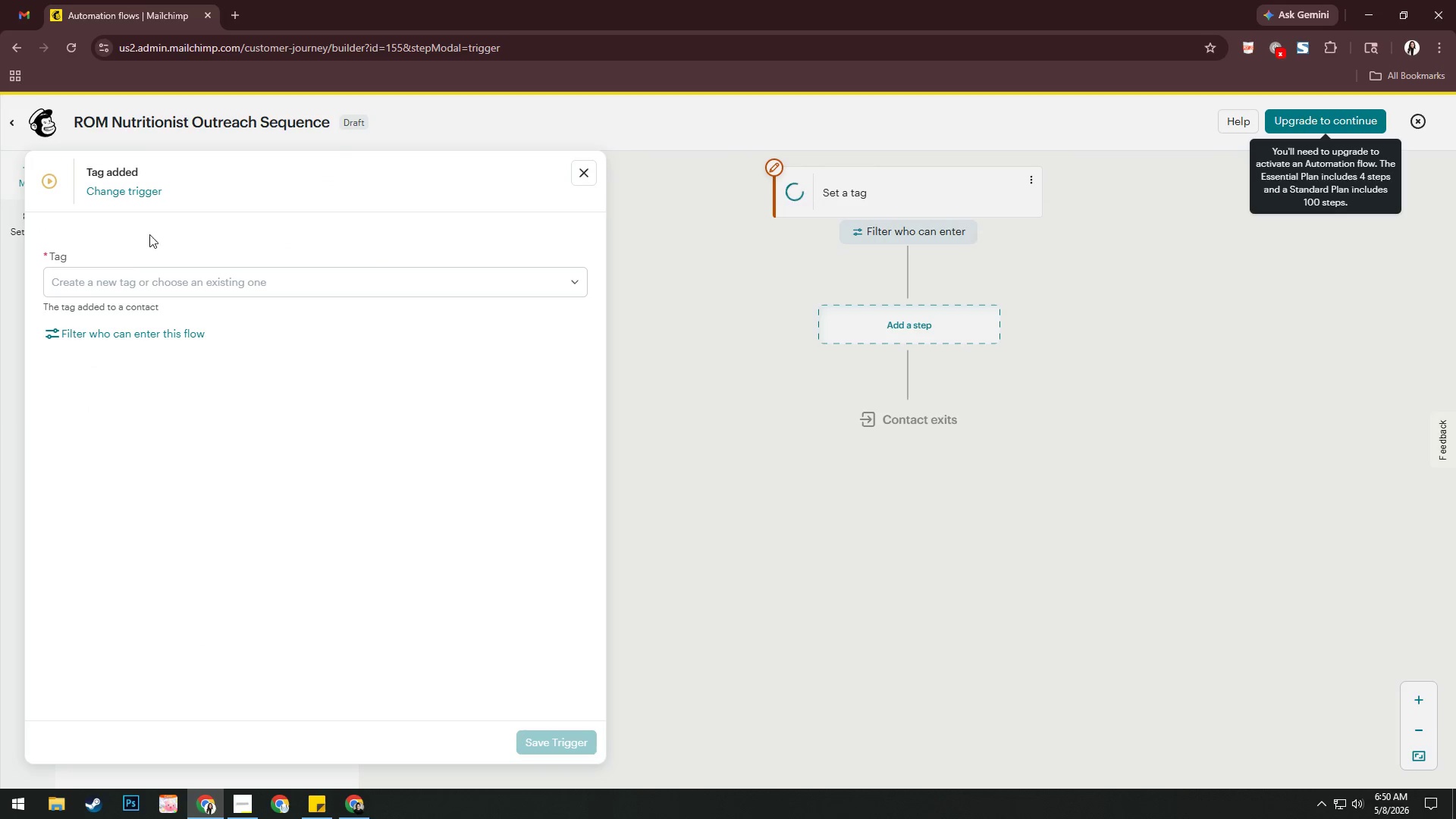 
left_click([402, 290])